 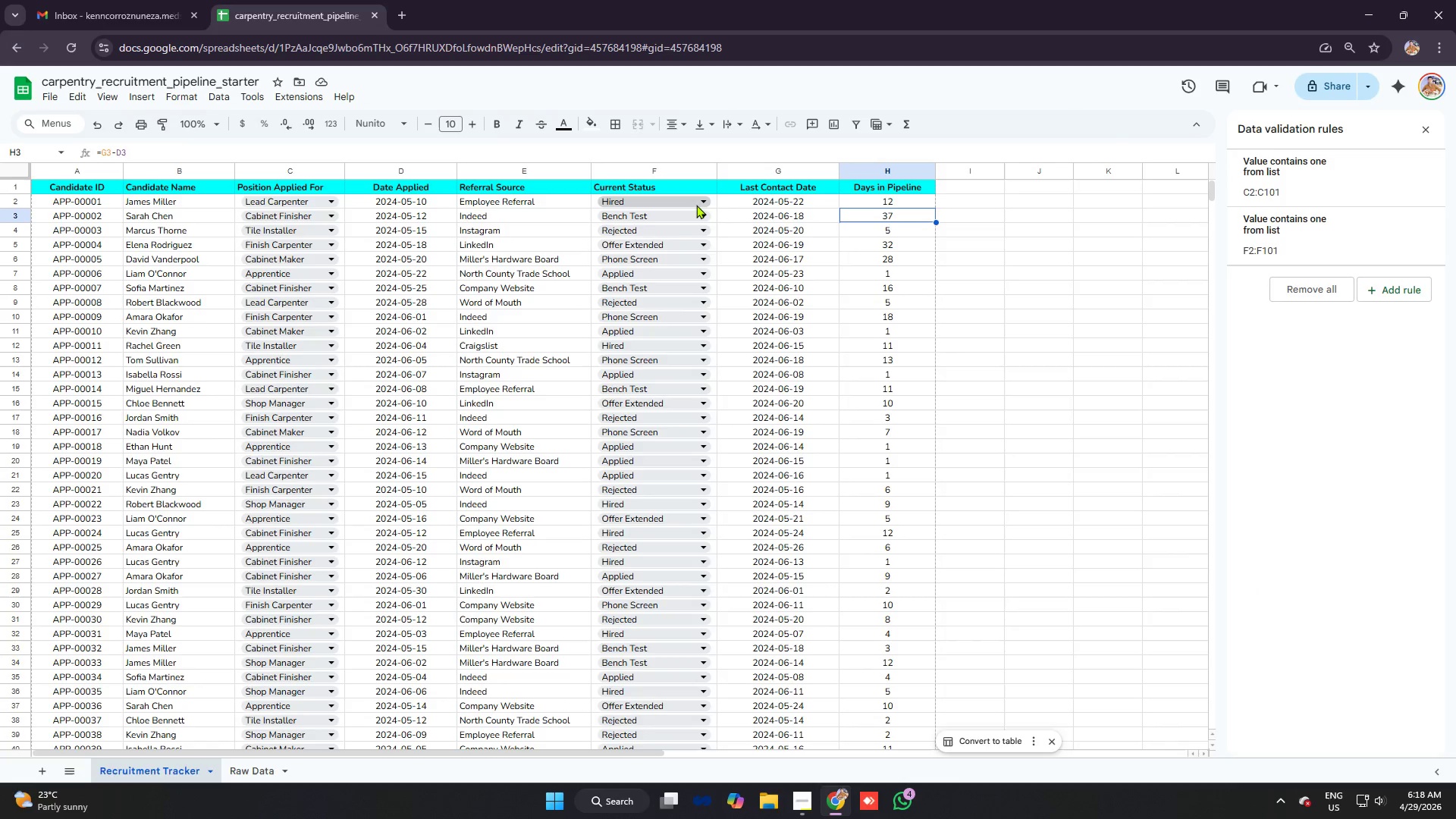 
left_click([597, 202])
 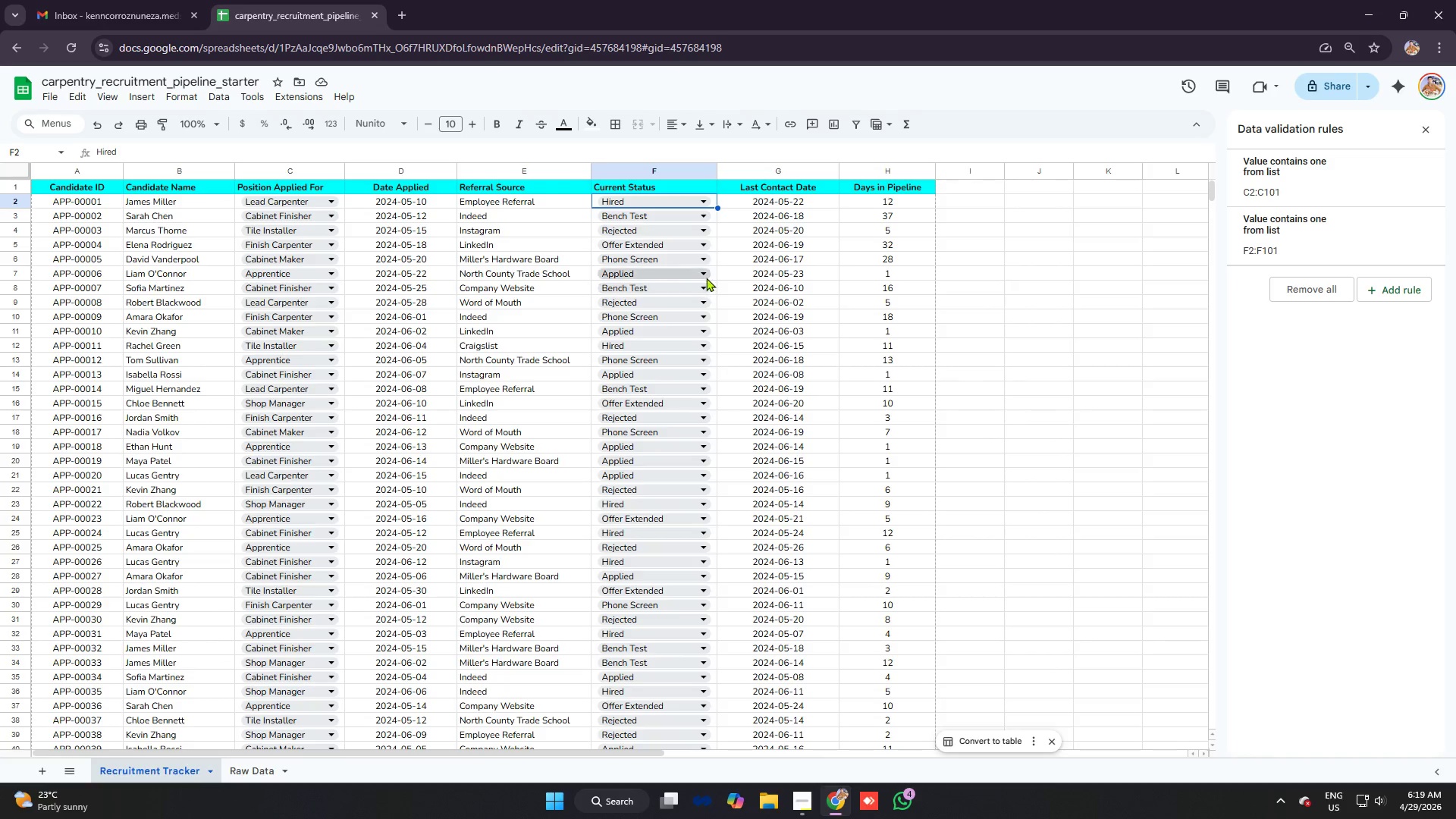 
left_click([1298, 190])
 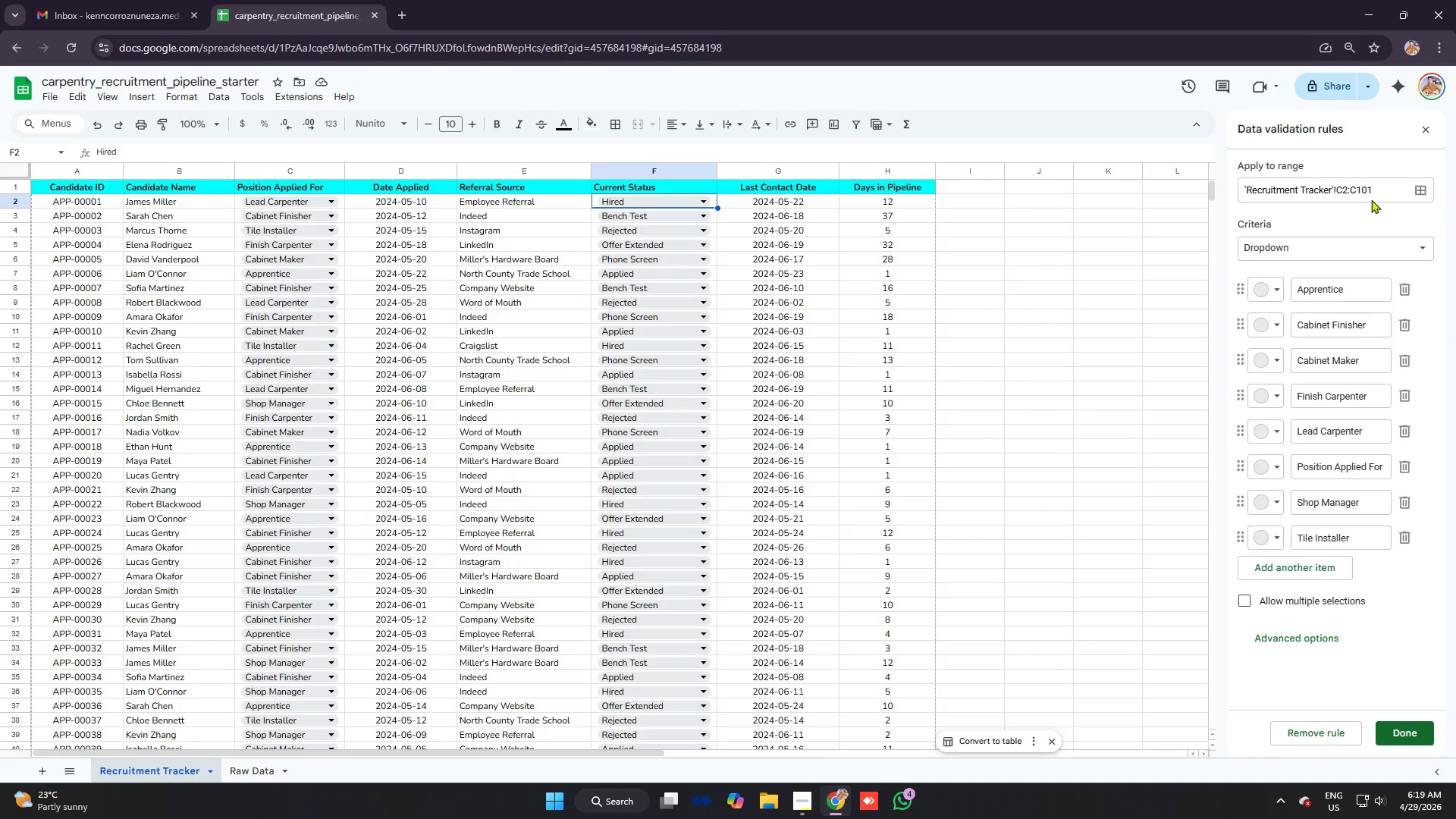 
left_click([1382, 193])
 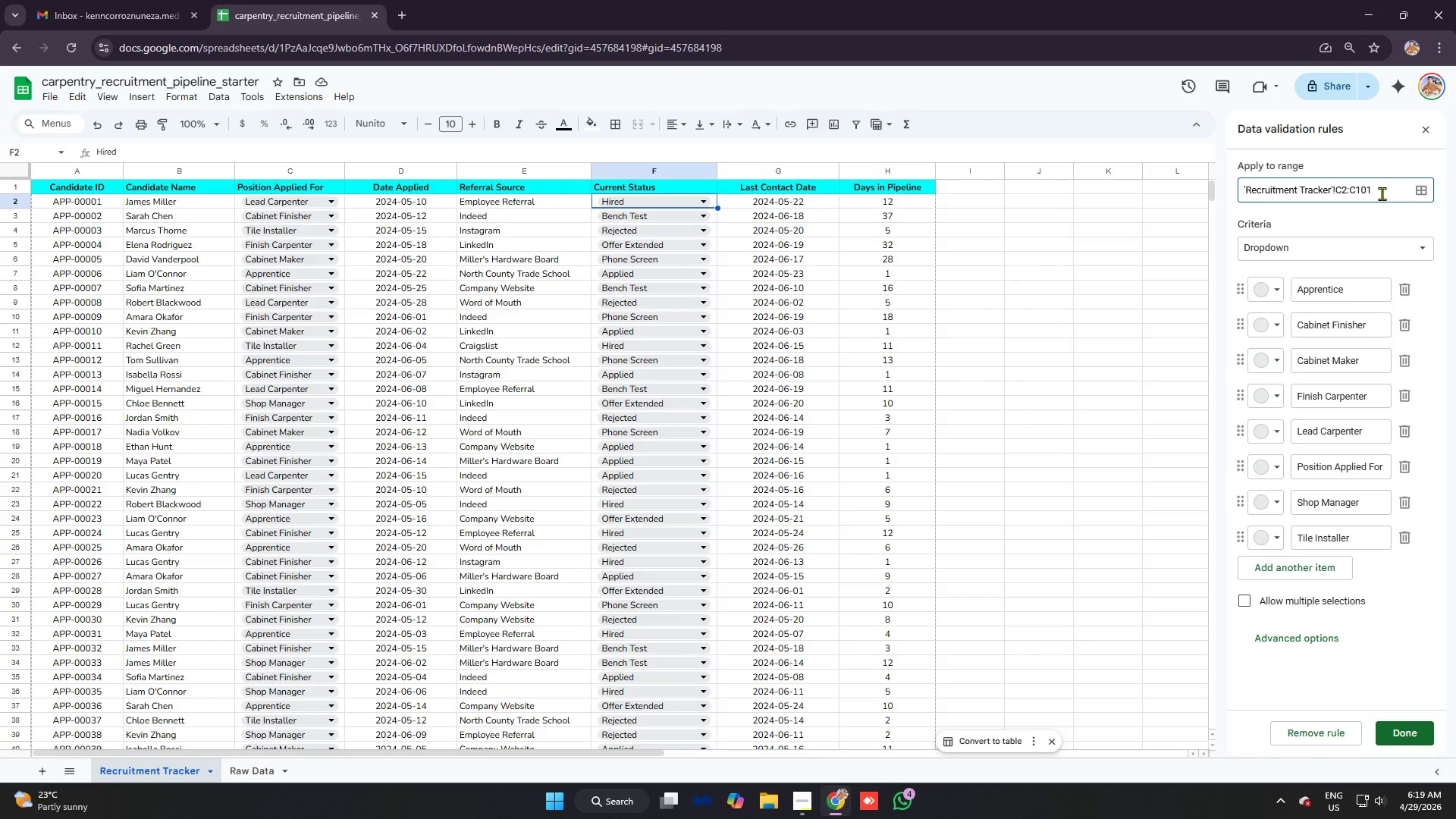 
key(Backspace)
 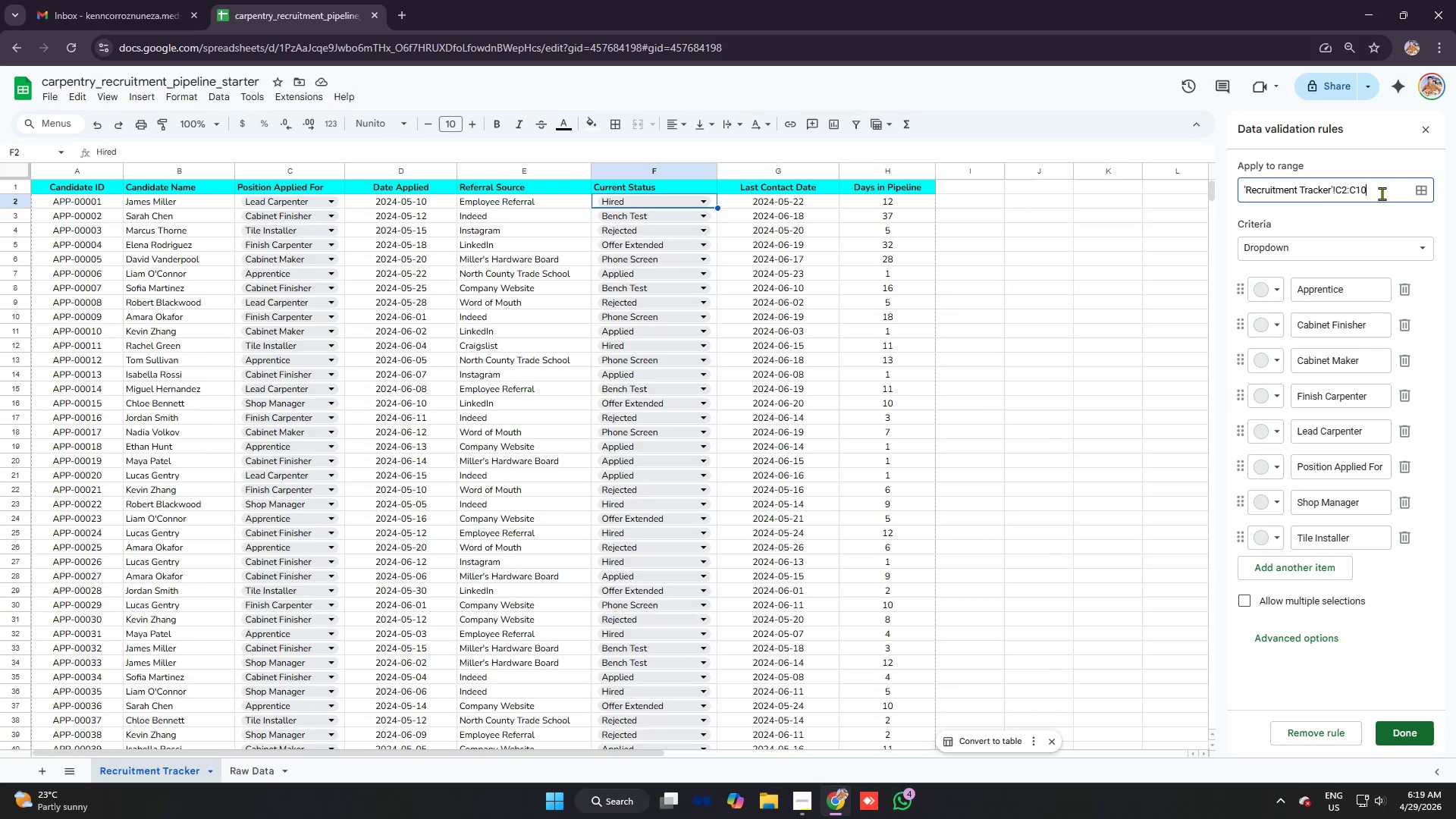 
wait(5.17)
 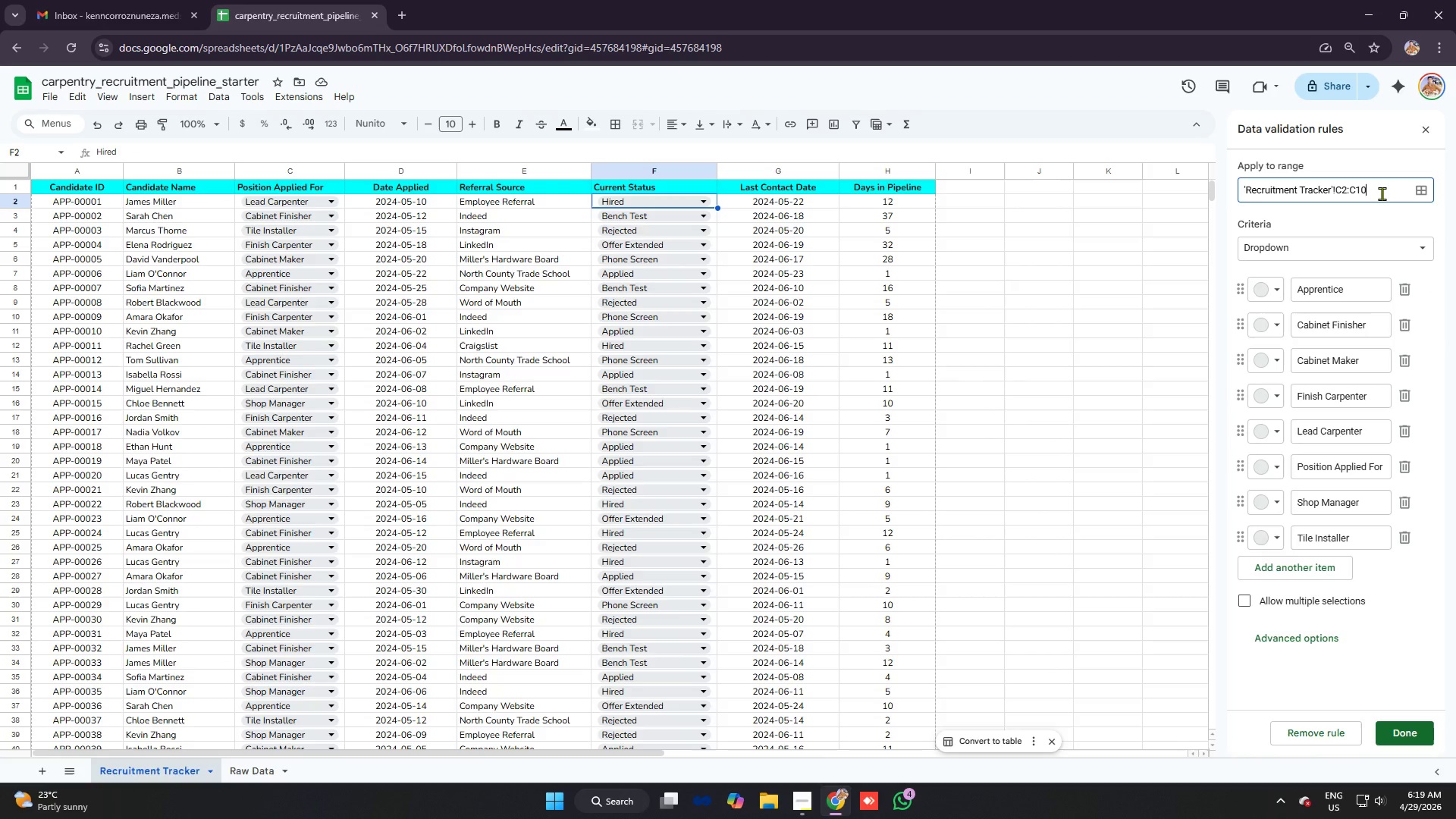 
key(1)
 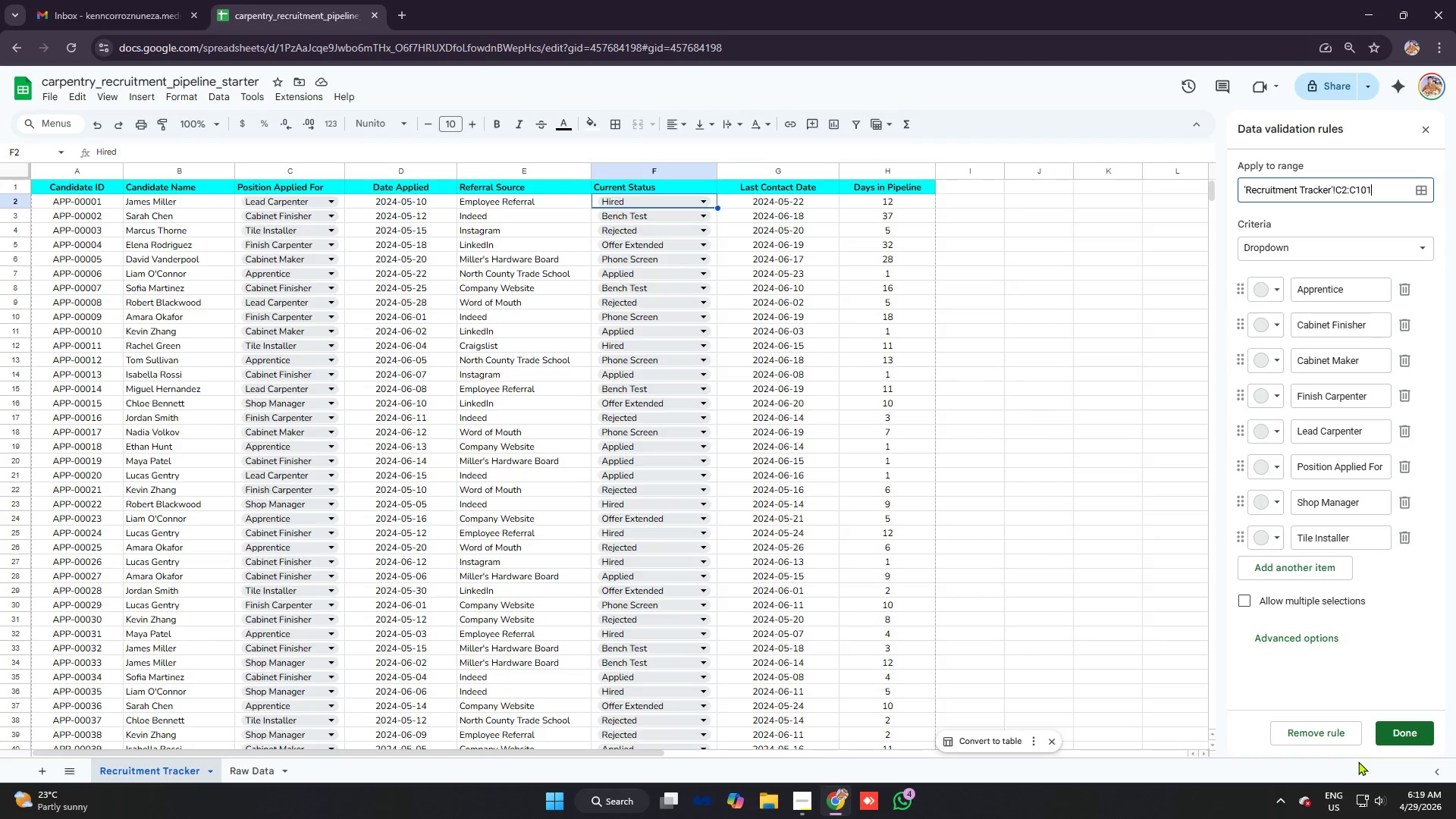 
left_click([1404, 730])
 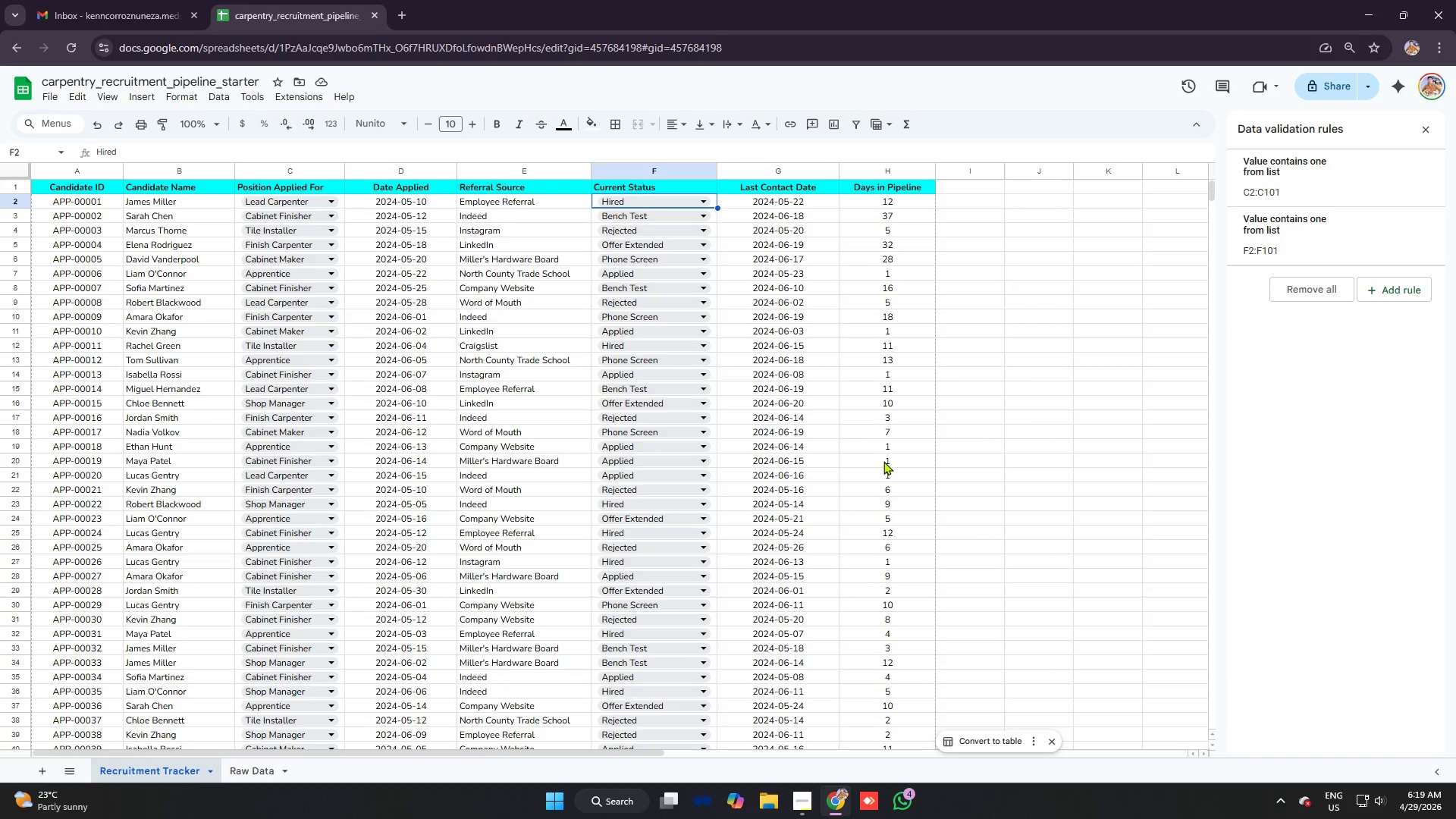 
key(Alt+AltLeft)
 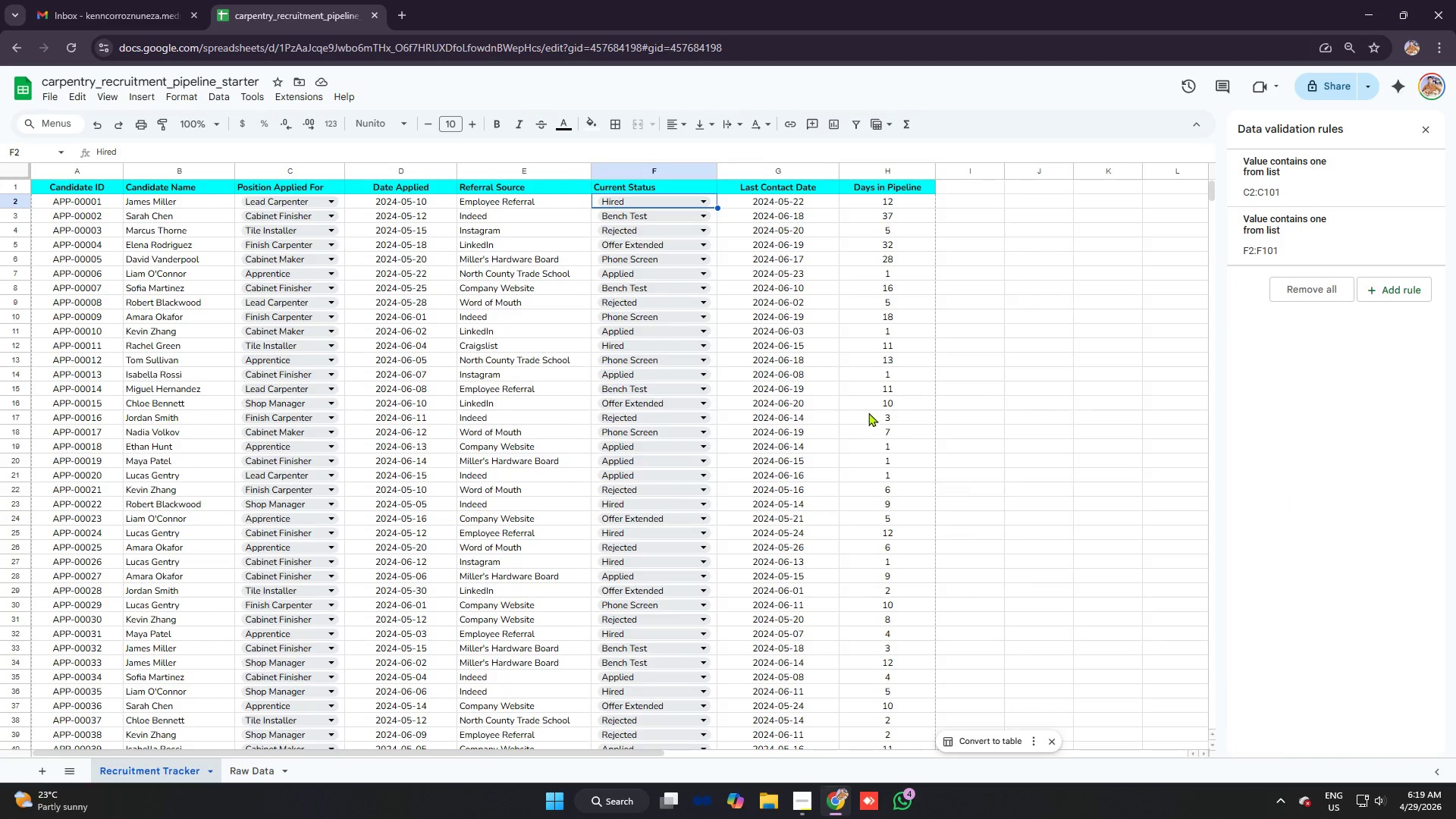 
key(Alt+Tab)